 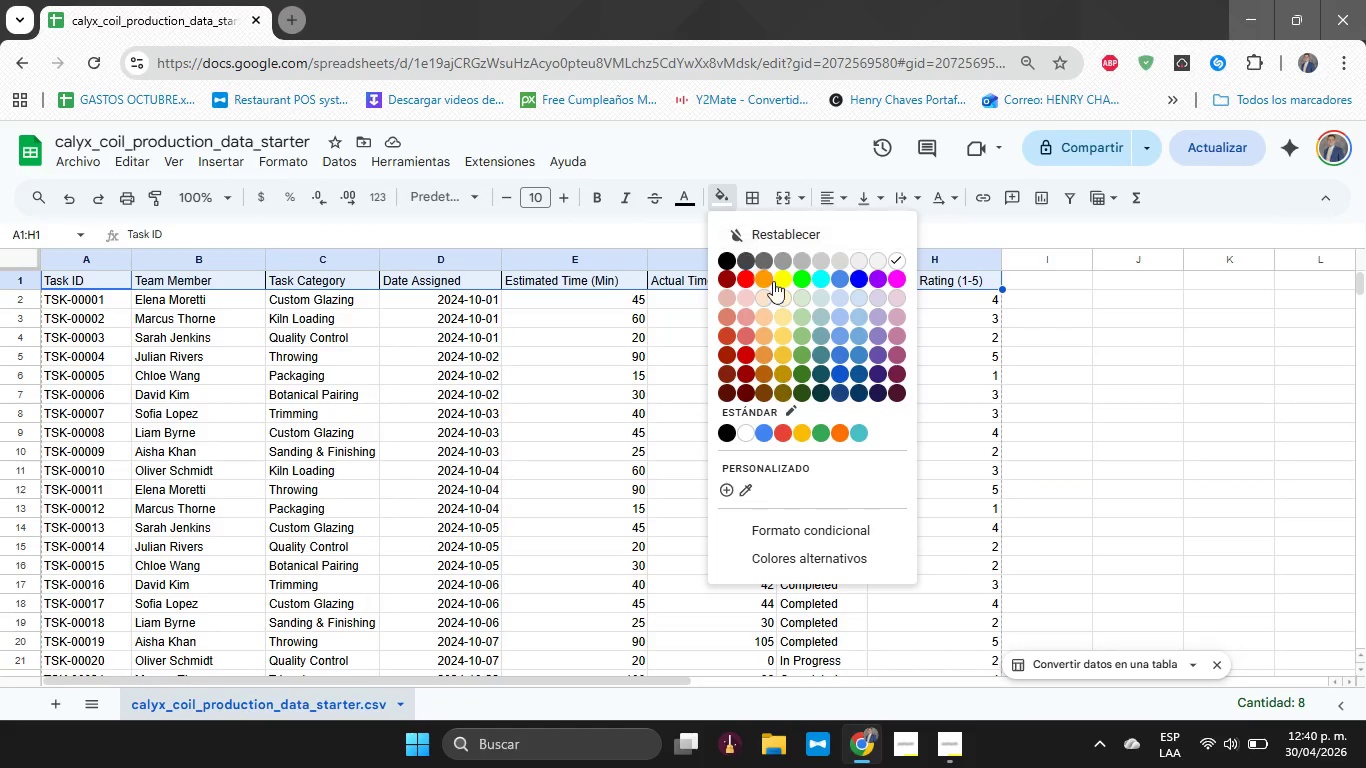 
left_click([791, 284])
 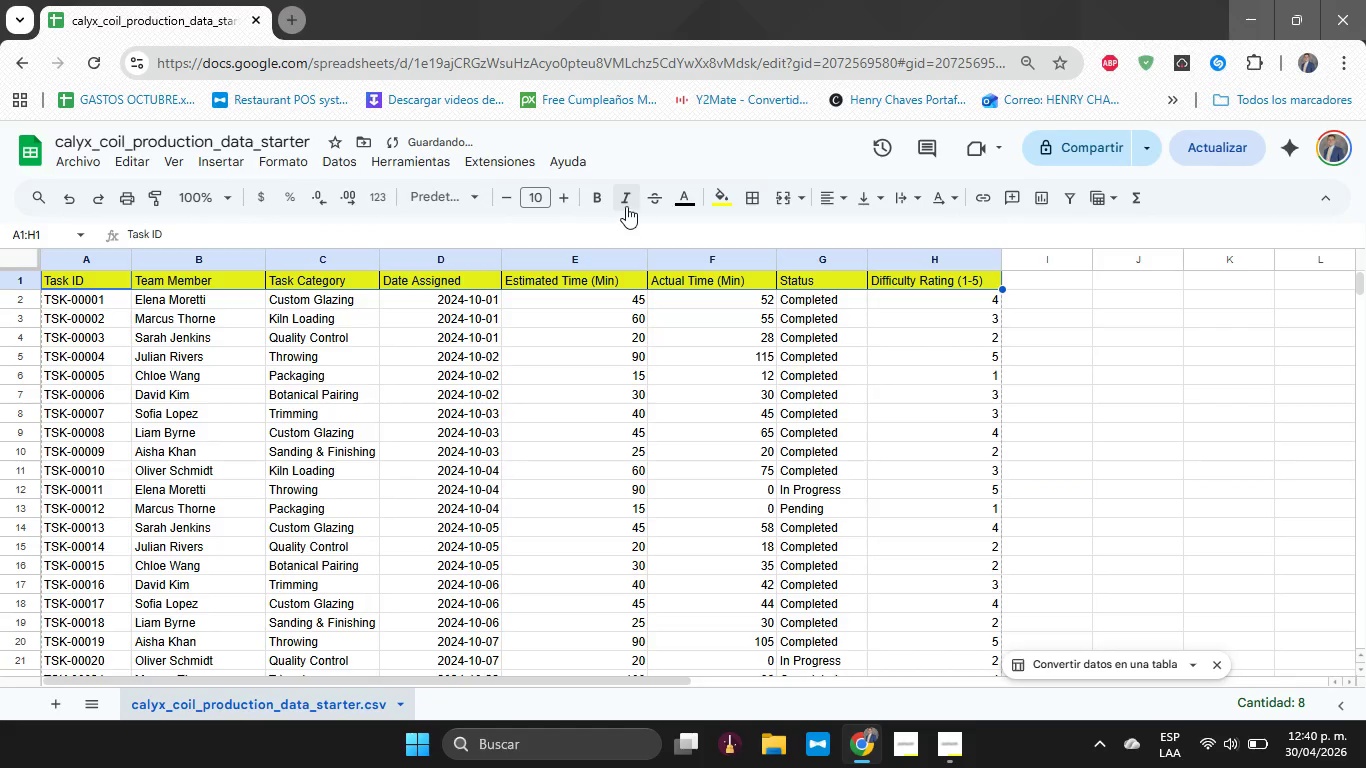 
left_click([603, 202])
 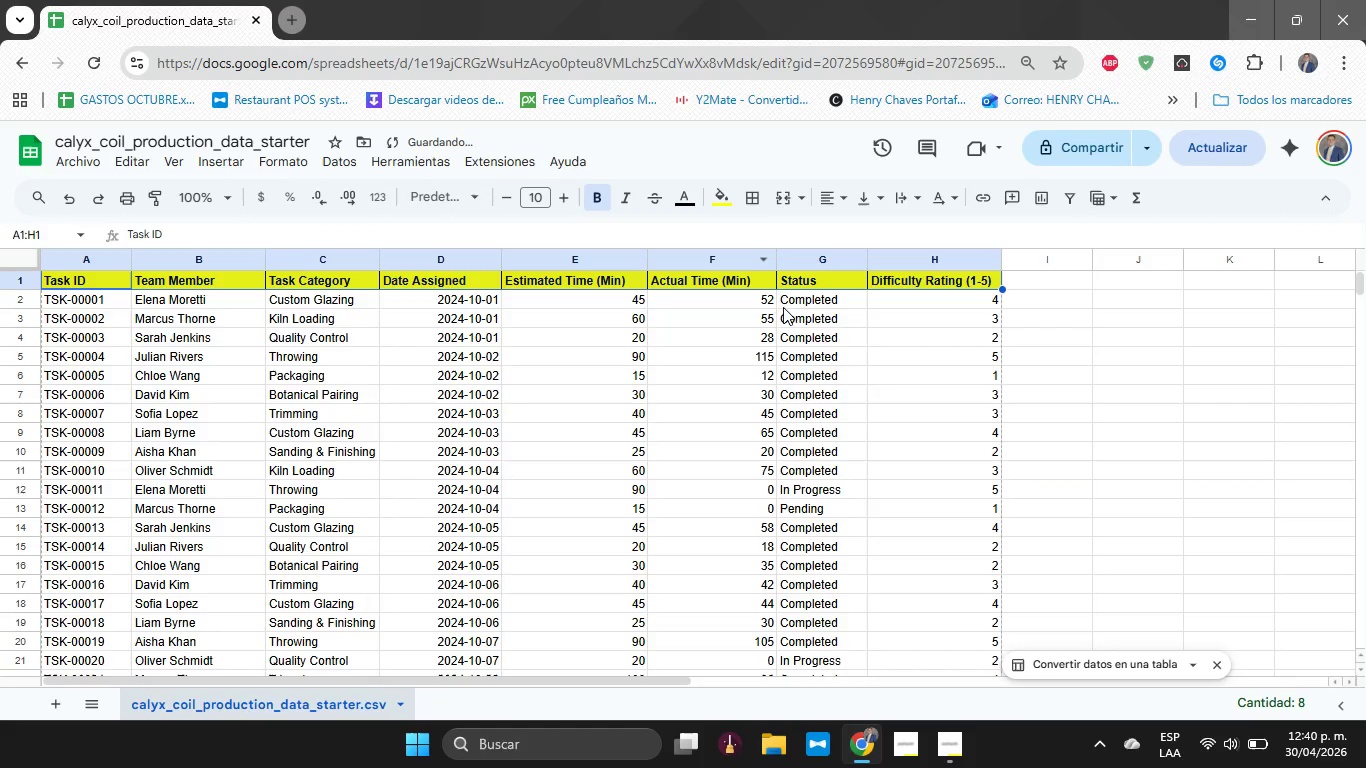 
left_click([787, 308])
 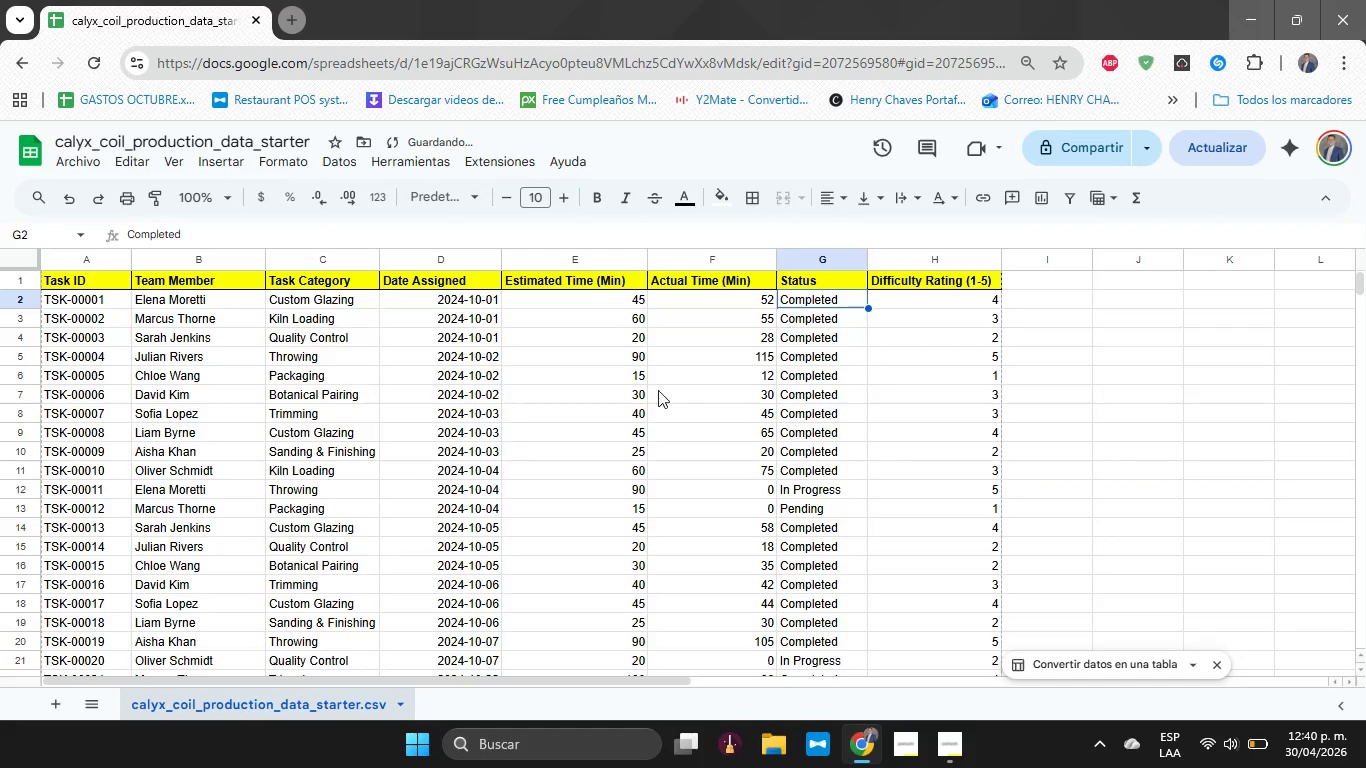 
left_click([658, 390])
 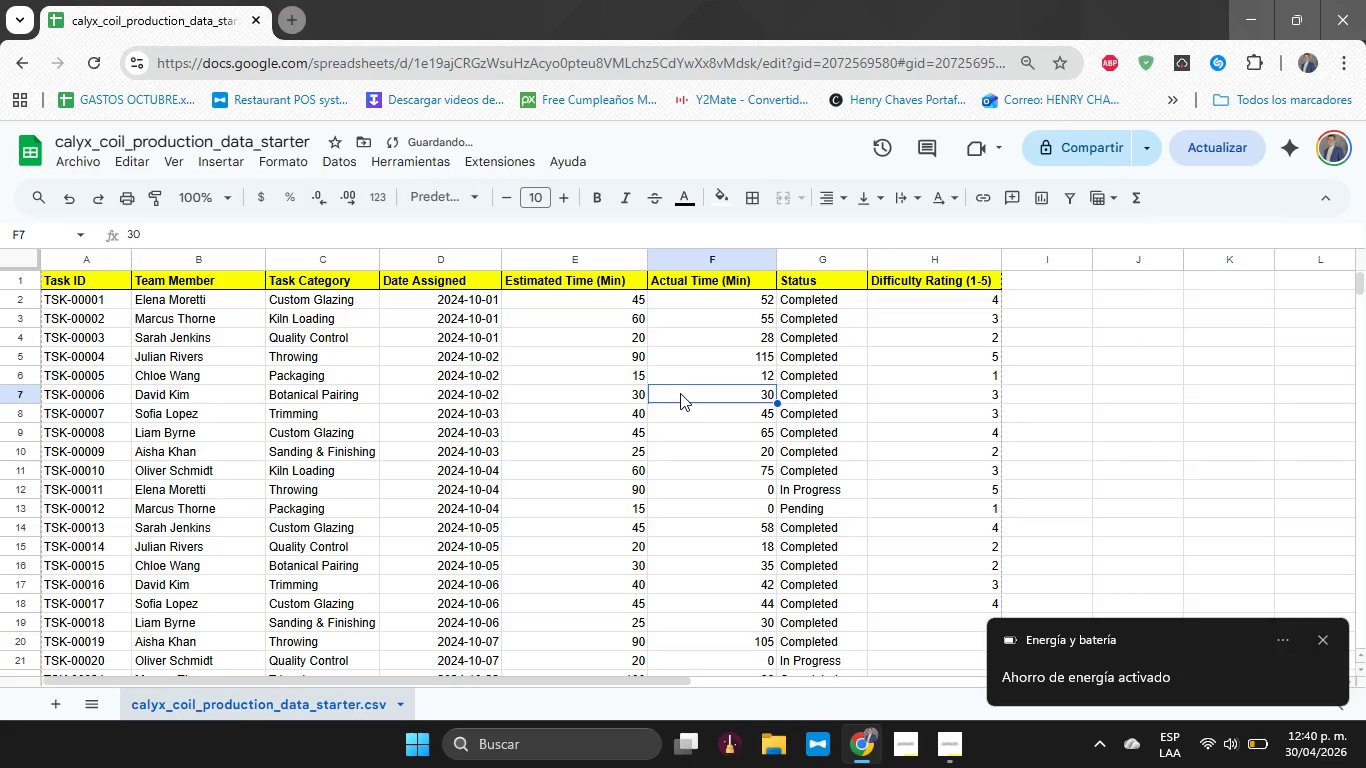 
key(Control+A)
 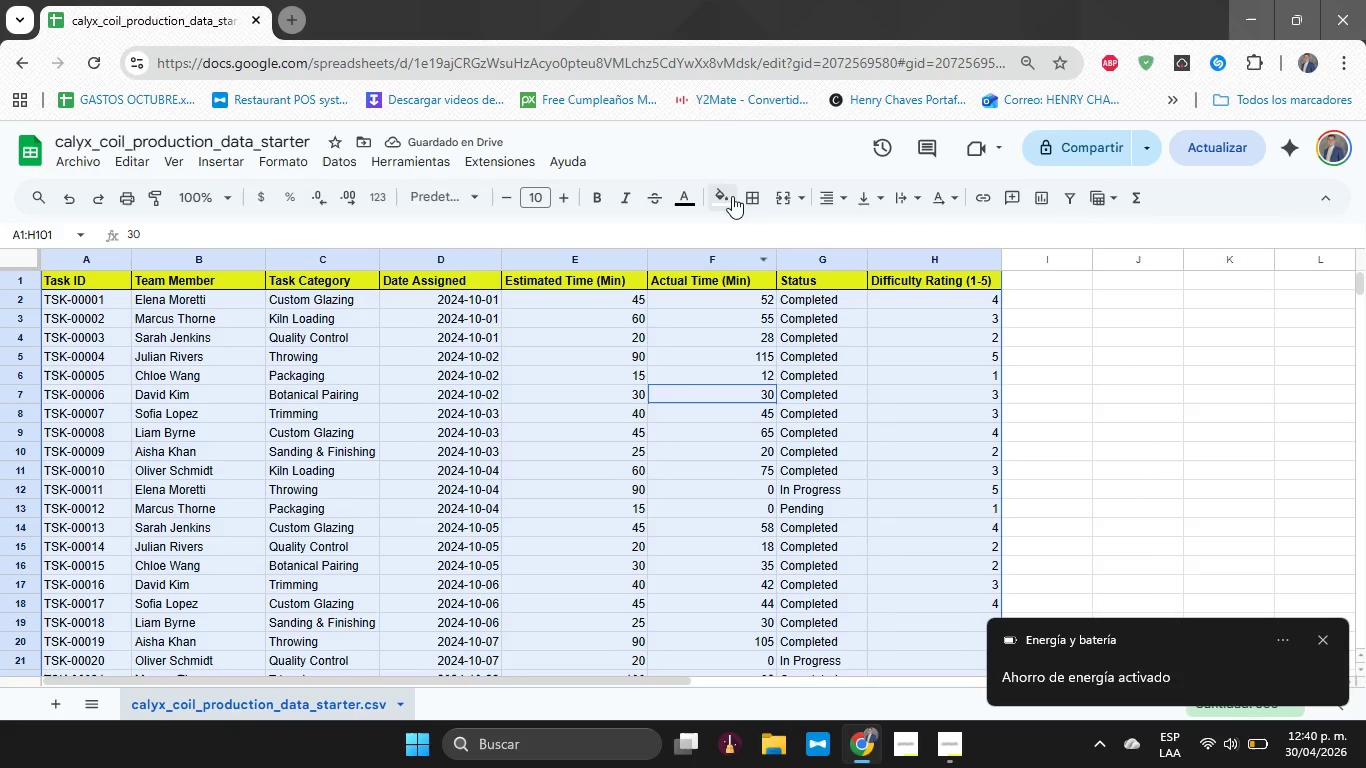 
left_click([743, 192])
 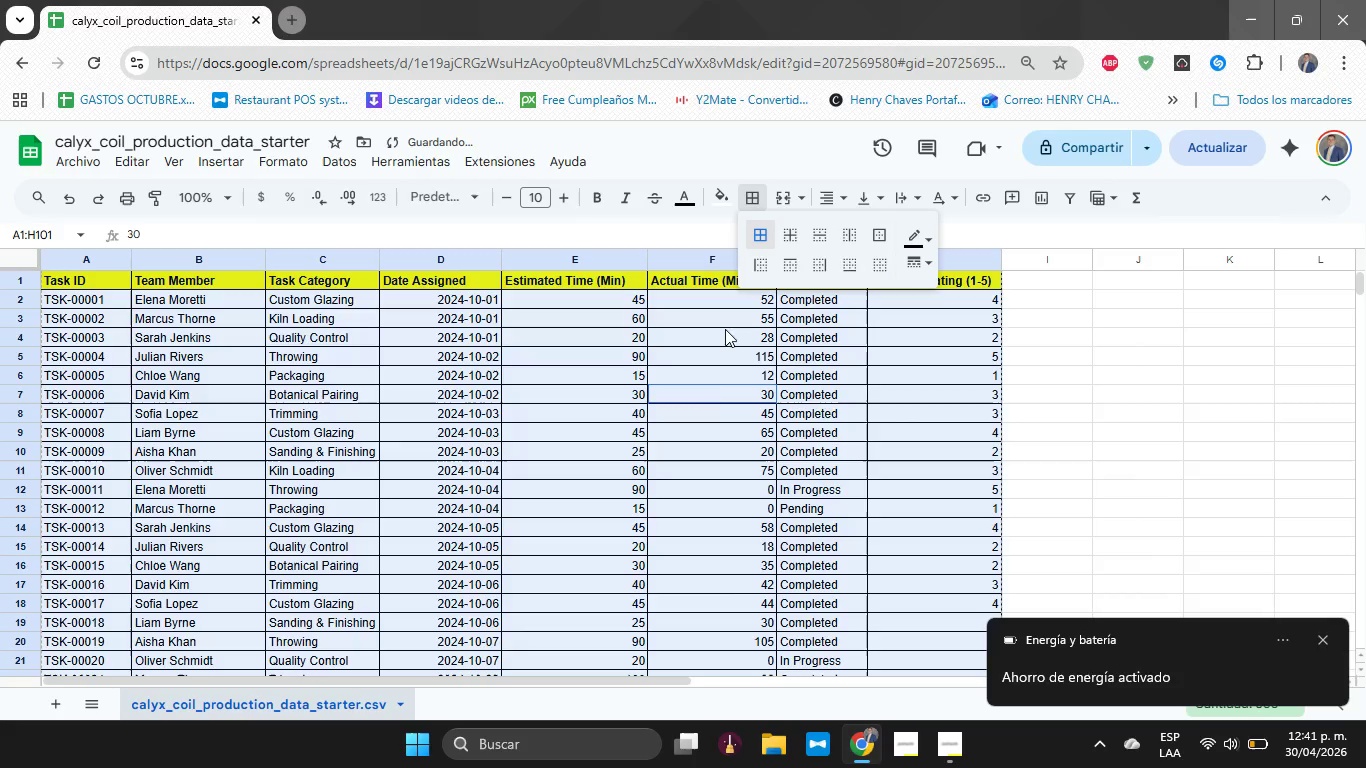 
double_click([712, 391])
 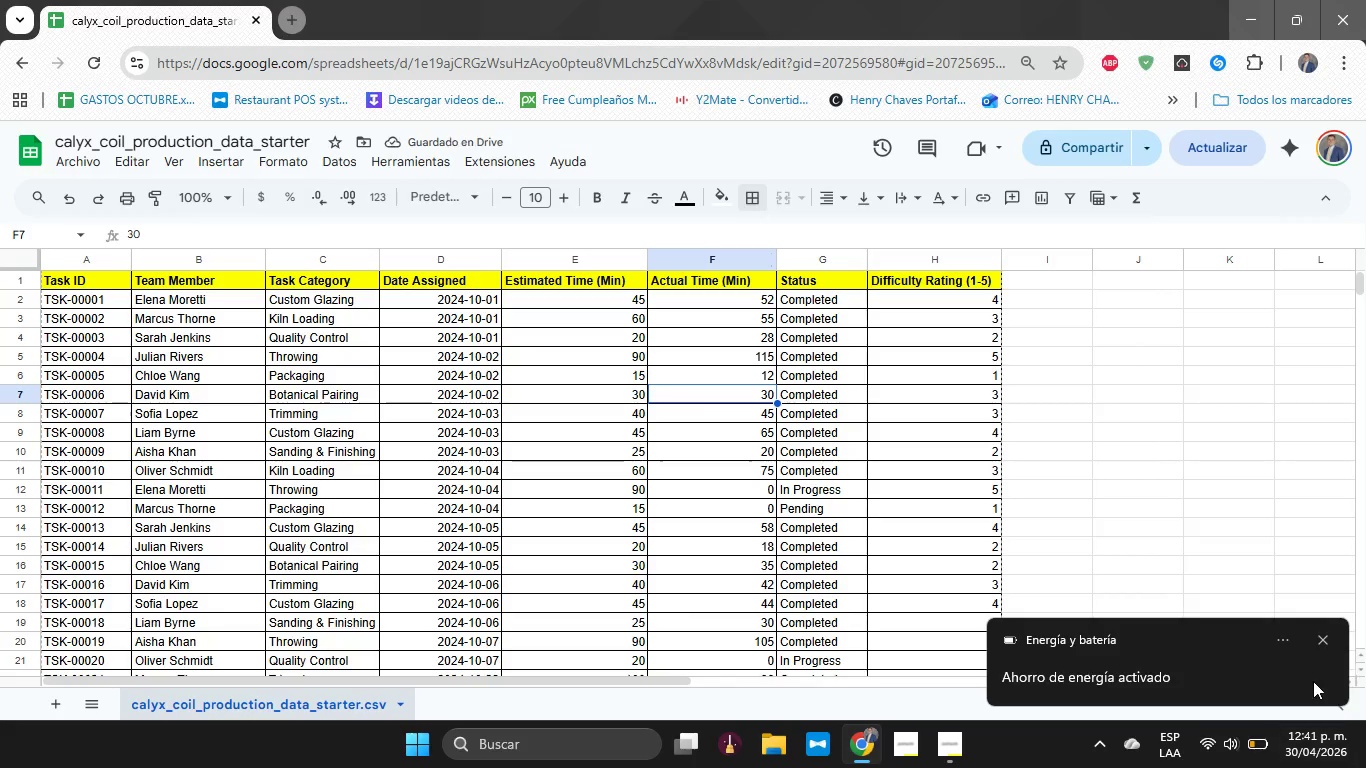 
left_click([1322, 635])
 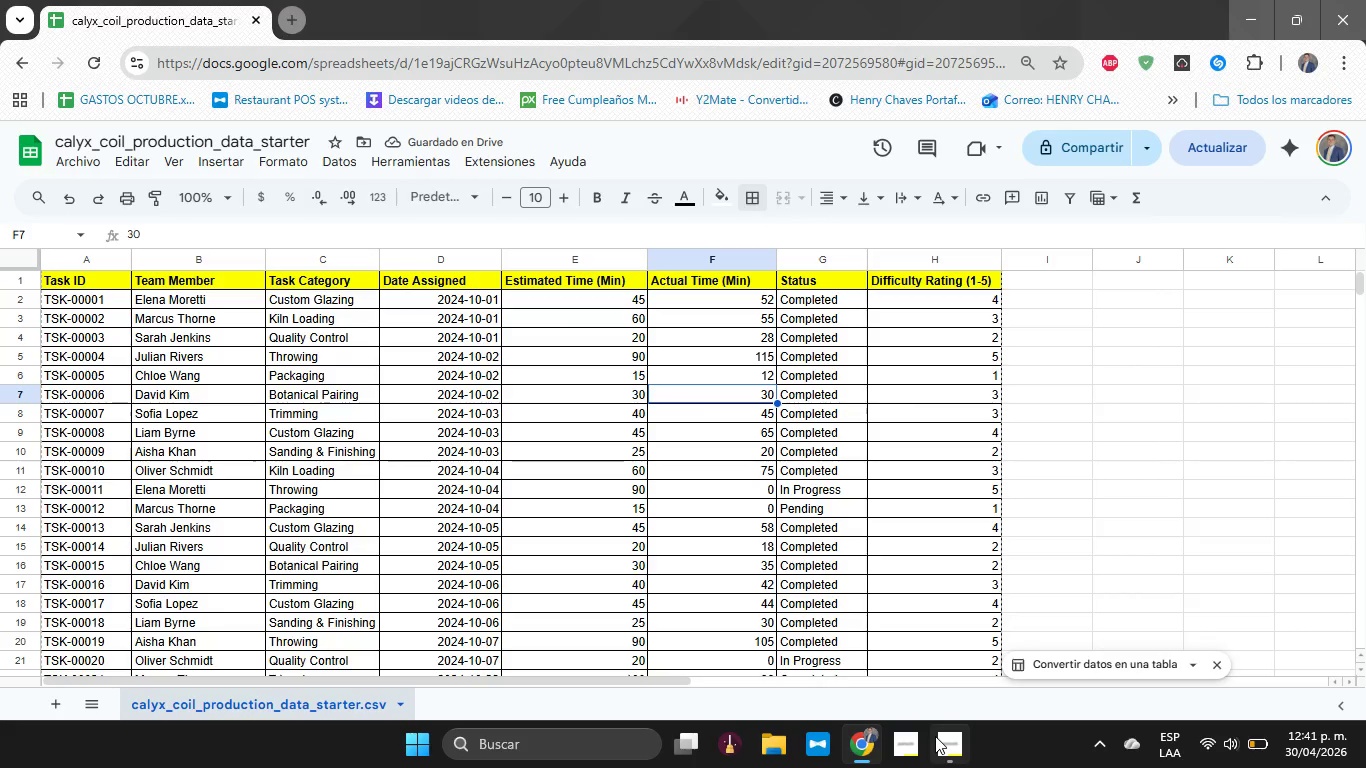 
left_click([936, 737])